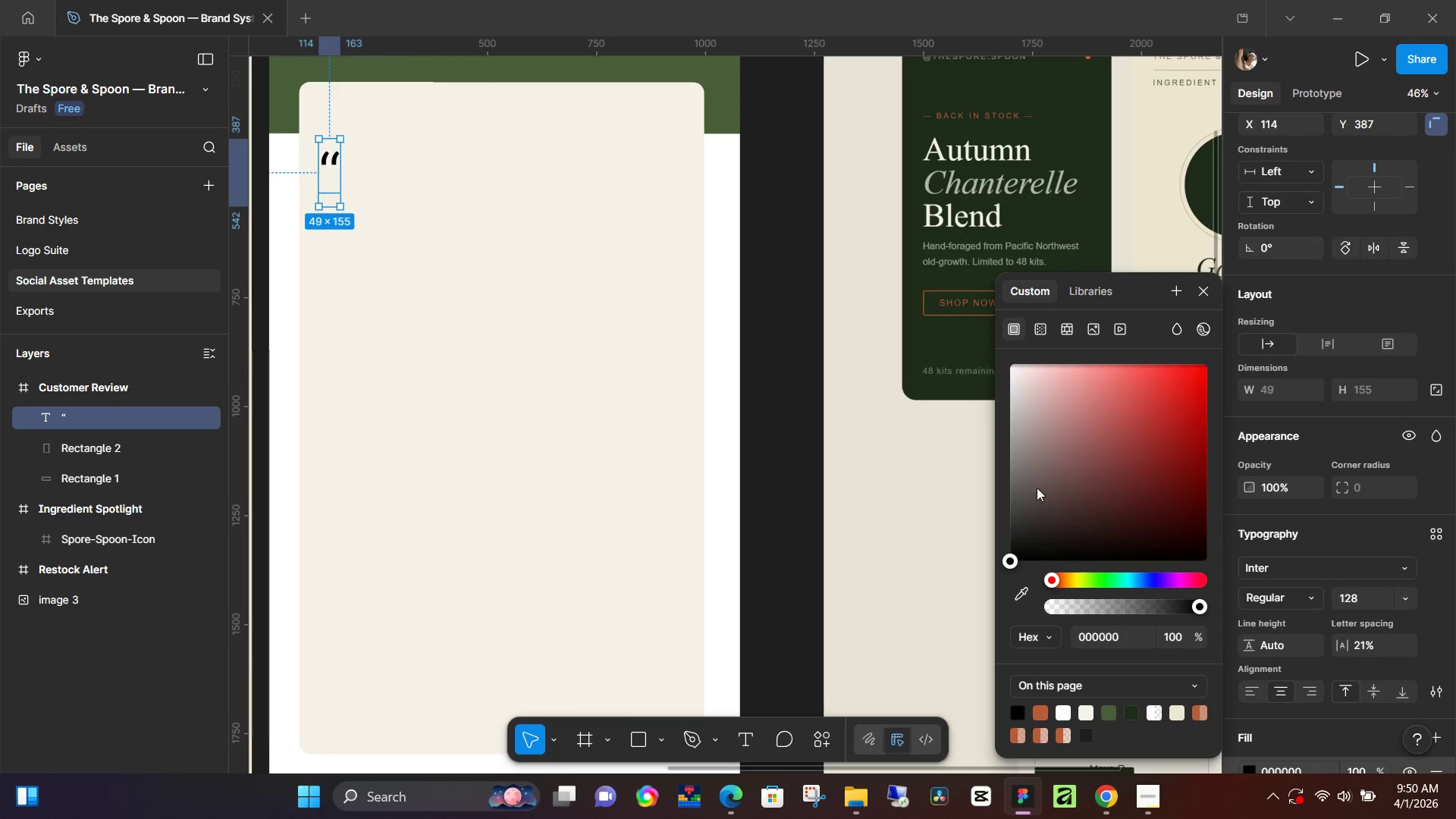 
wait(5.66)
 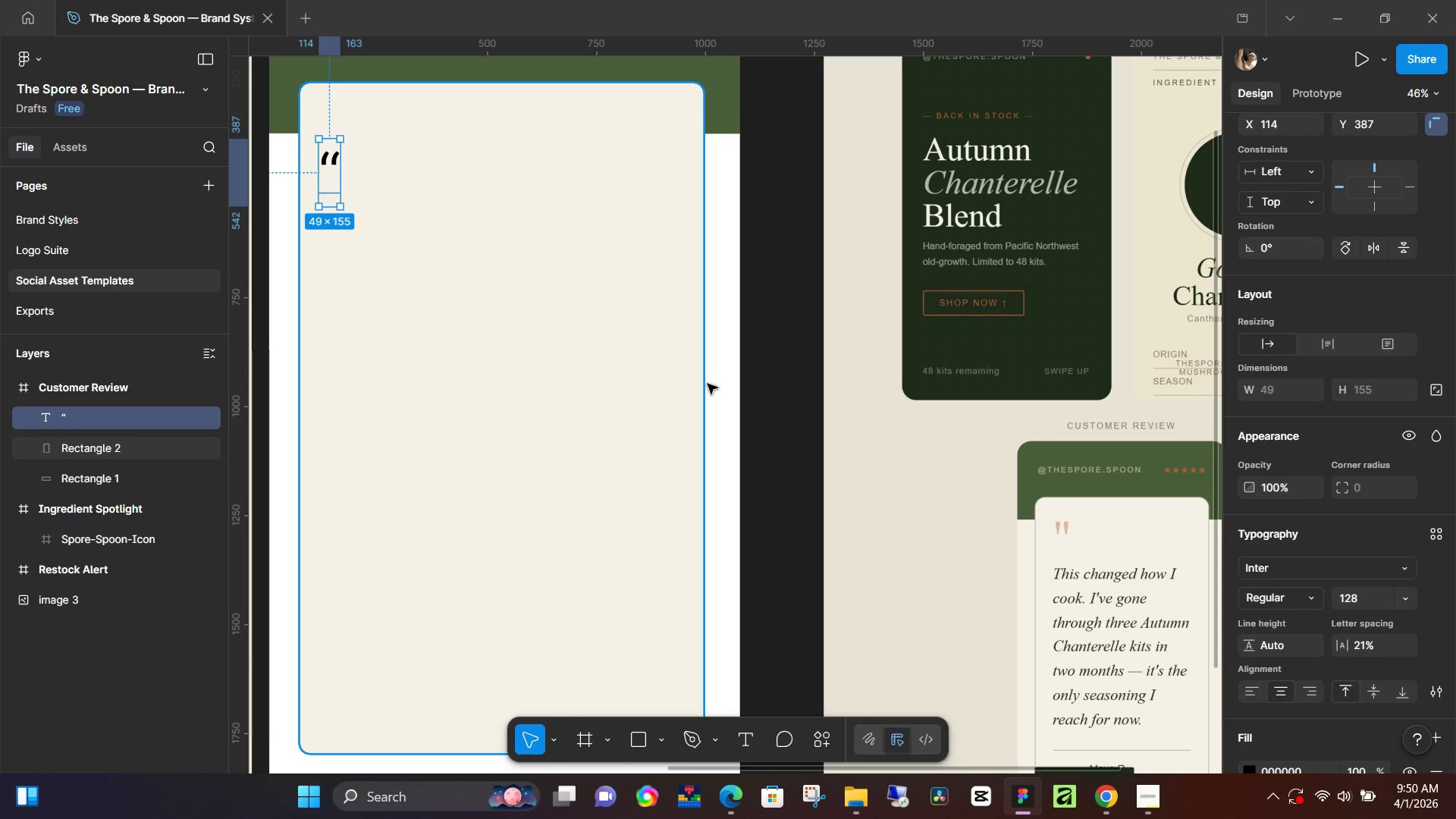 
left_click_drag(start_coordinate=[1138, 293], to_coordinate=[833, 209])
 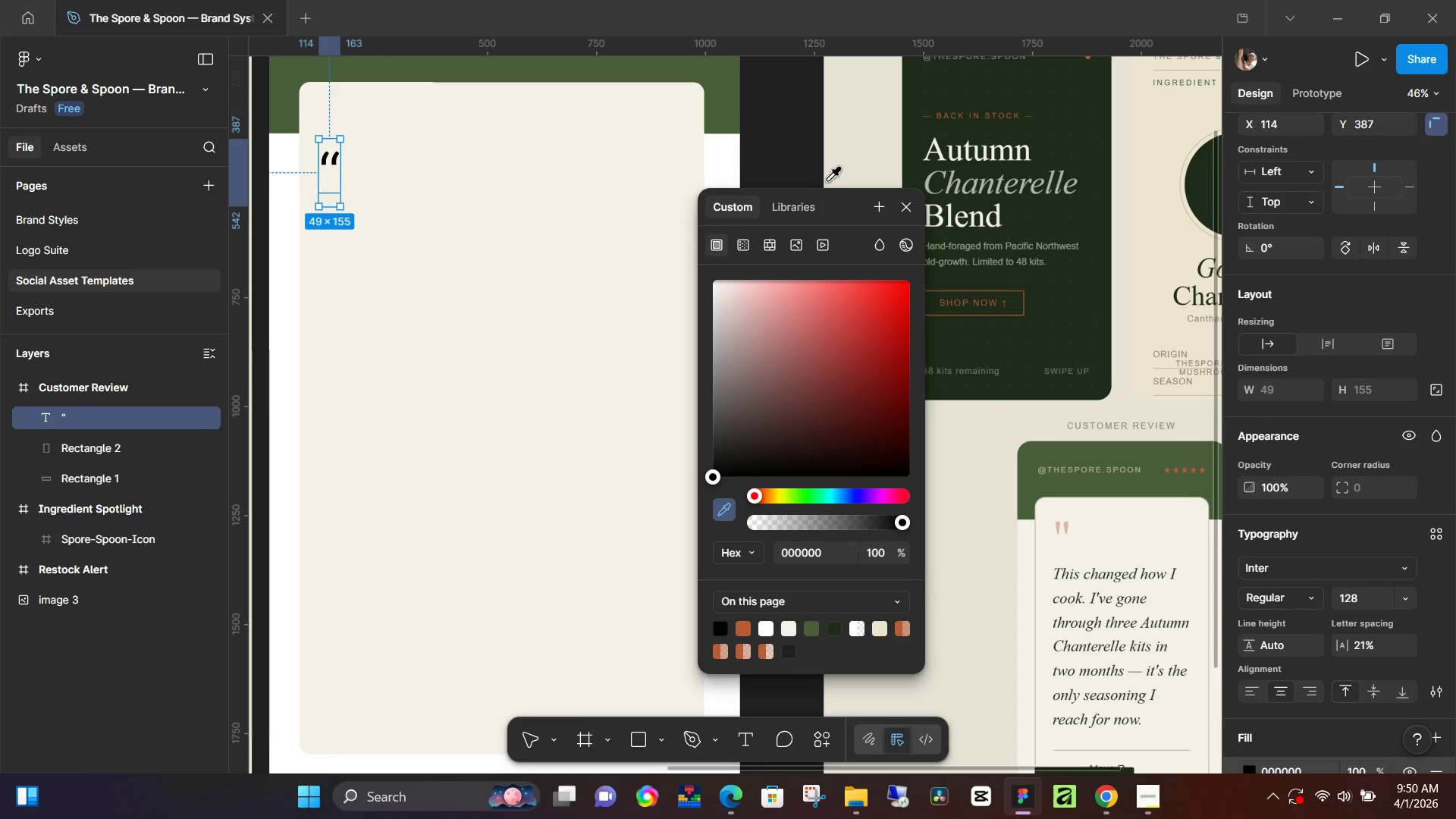 
left_click_drag(start_coordinate=[846, 217], to_coordinate=[694, 209])
 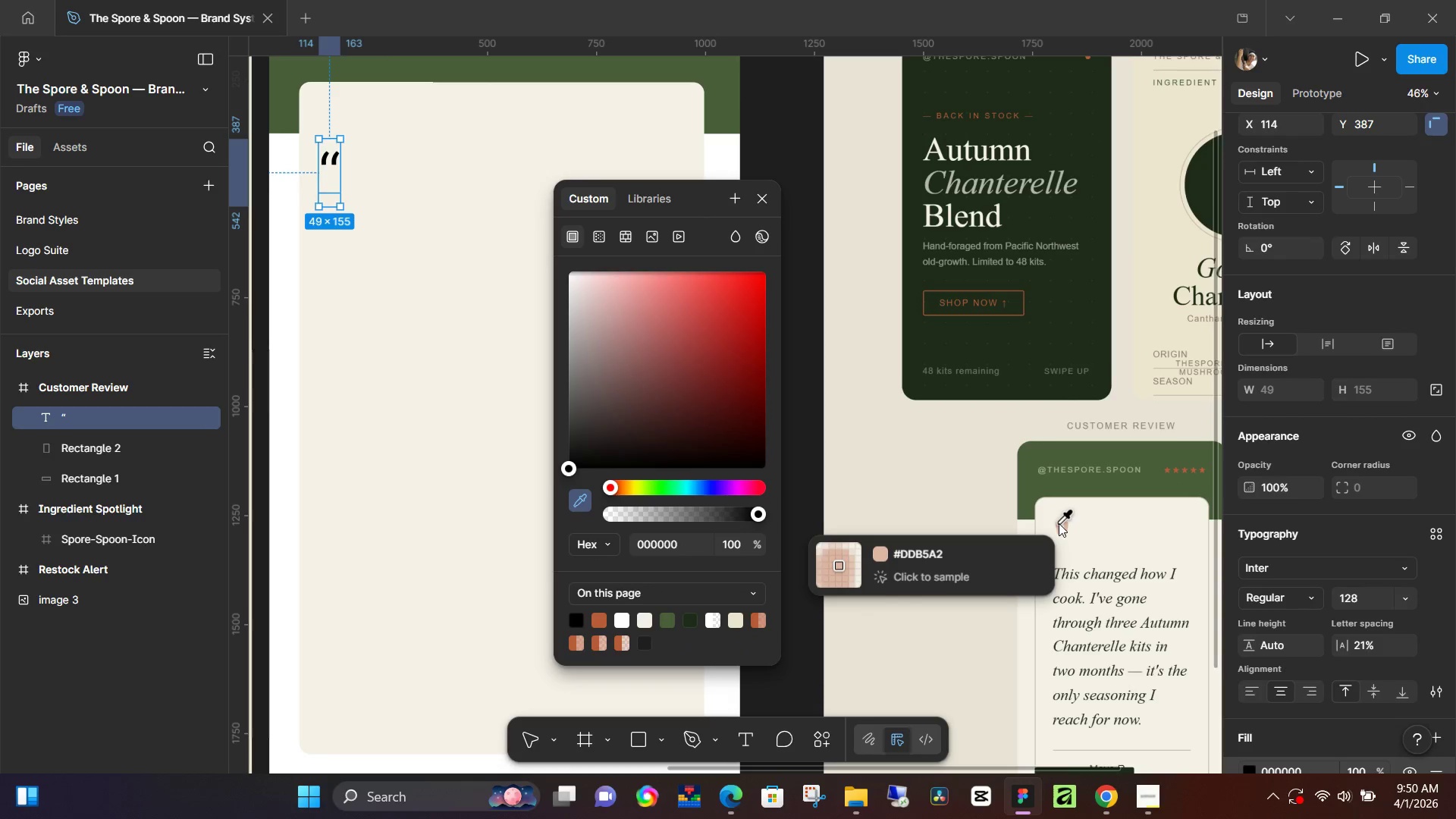 
left_click([1059, 524])
 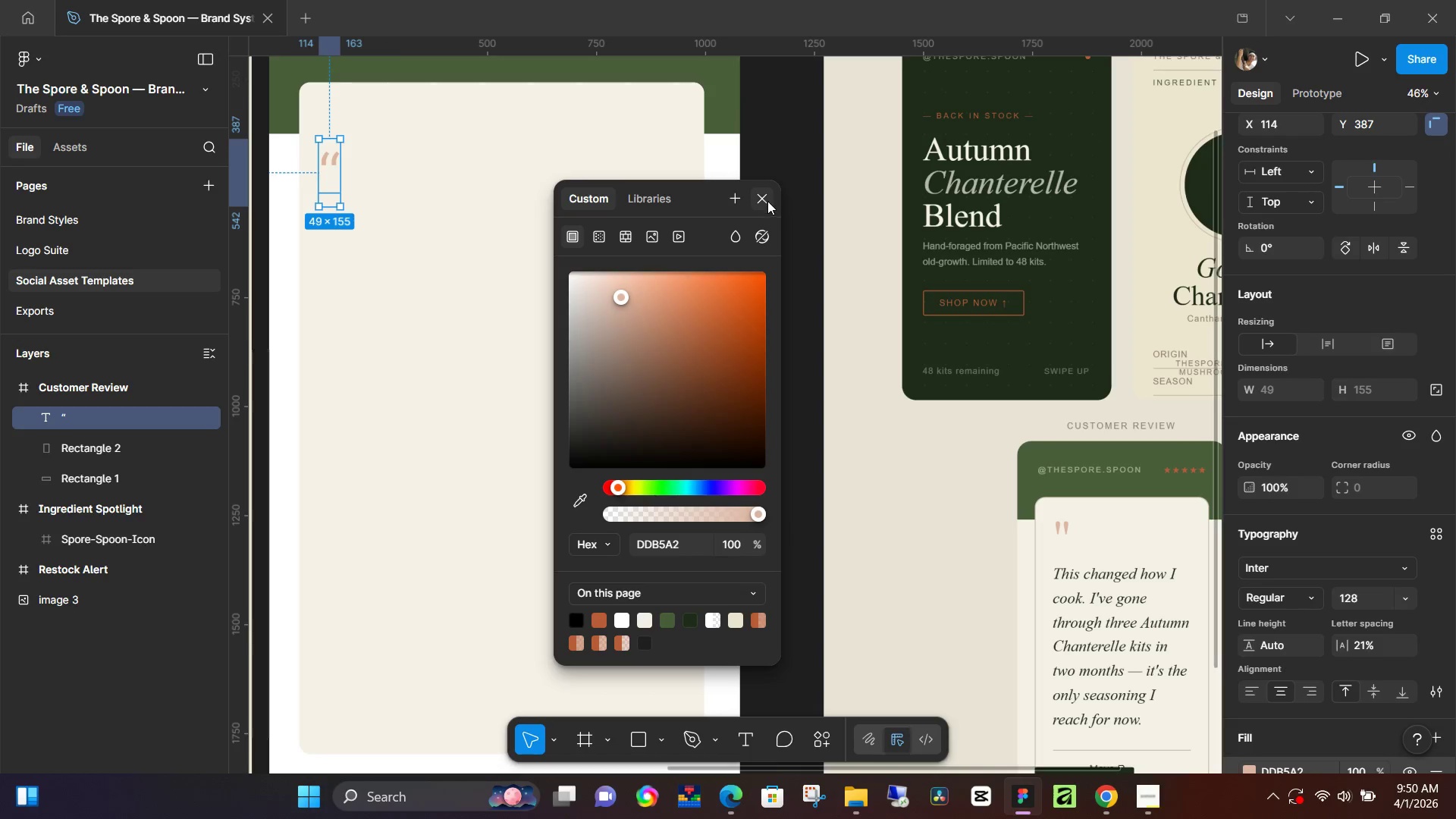 
left_click([767, 201])
 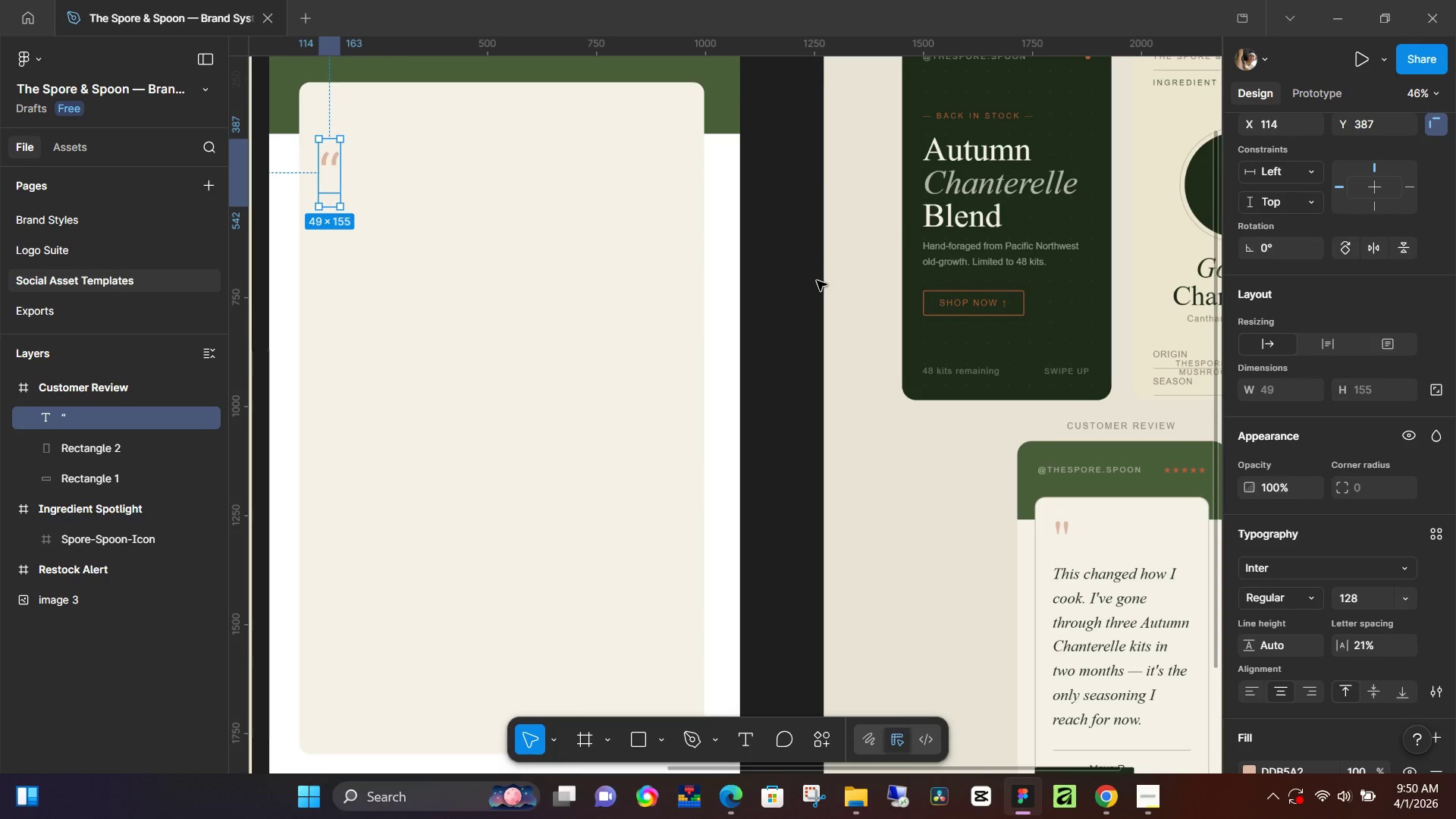 
left_click([808, 282])
 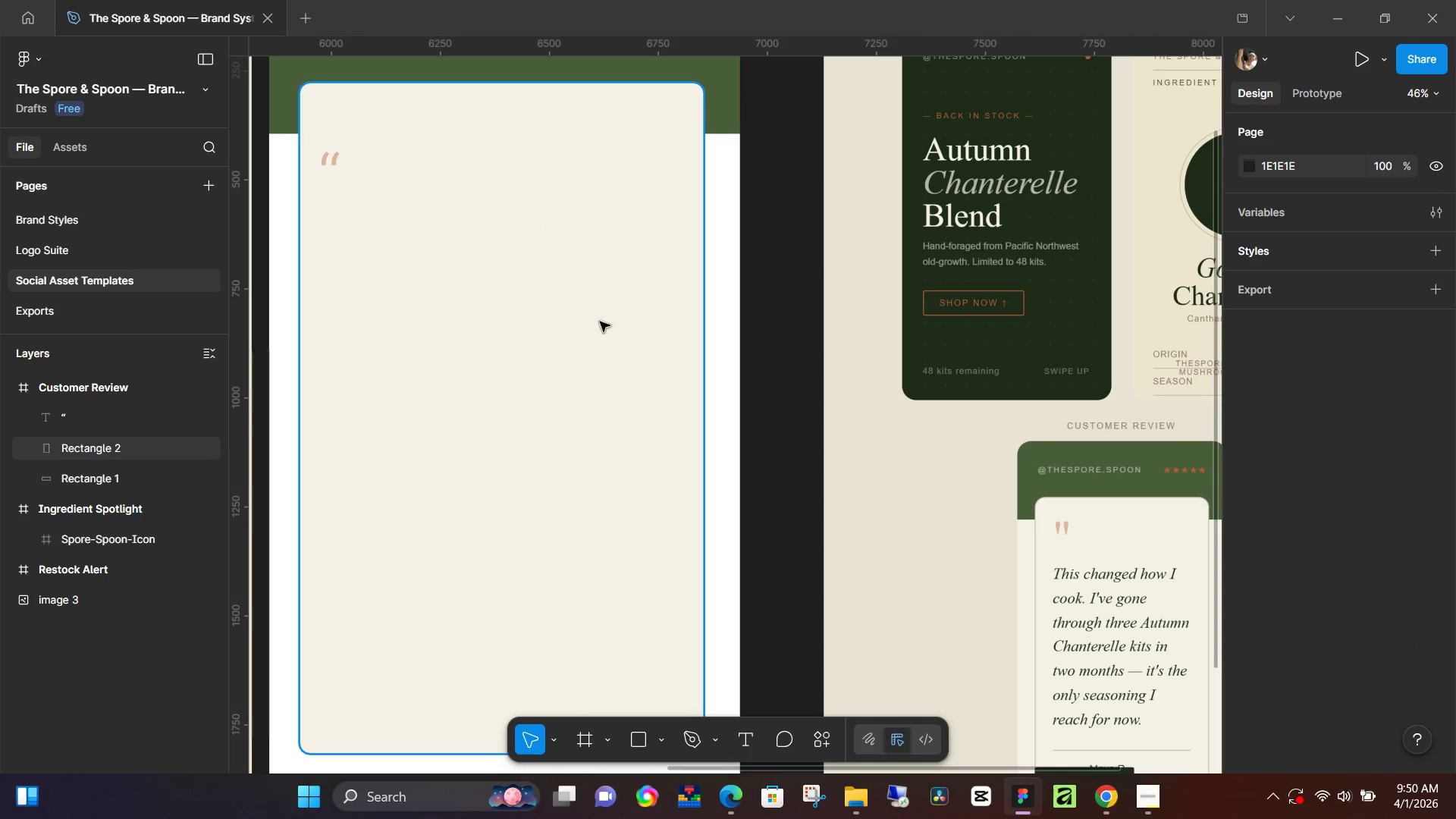 
scroll: coordinate [491, 330], scroll_direction: up, amount: 5.0
 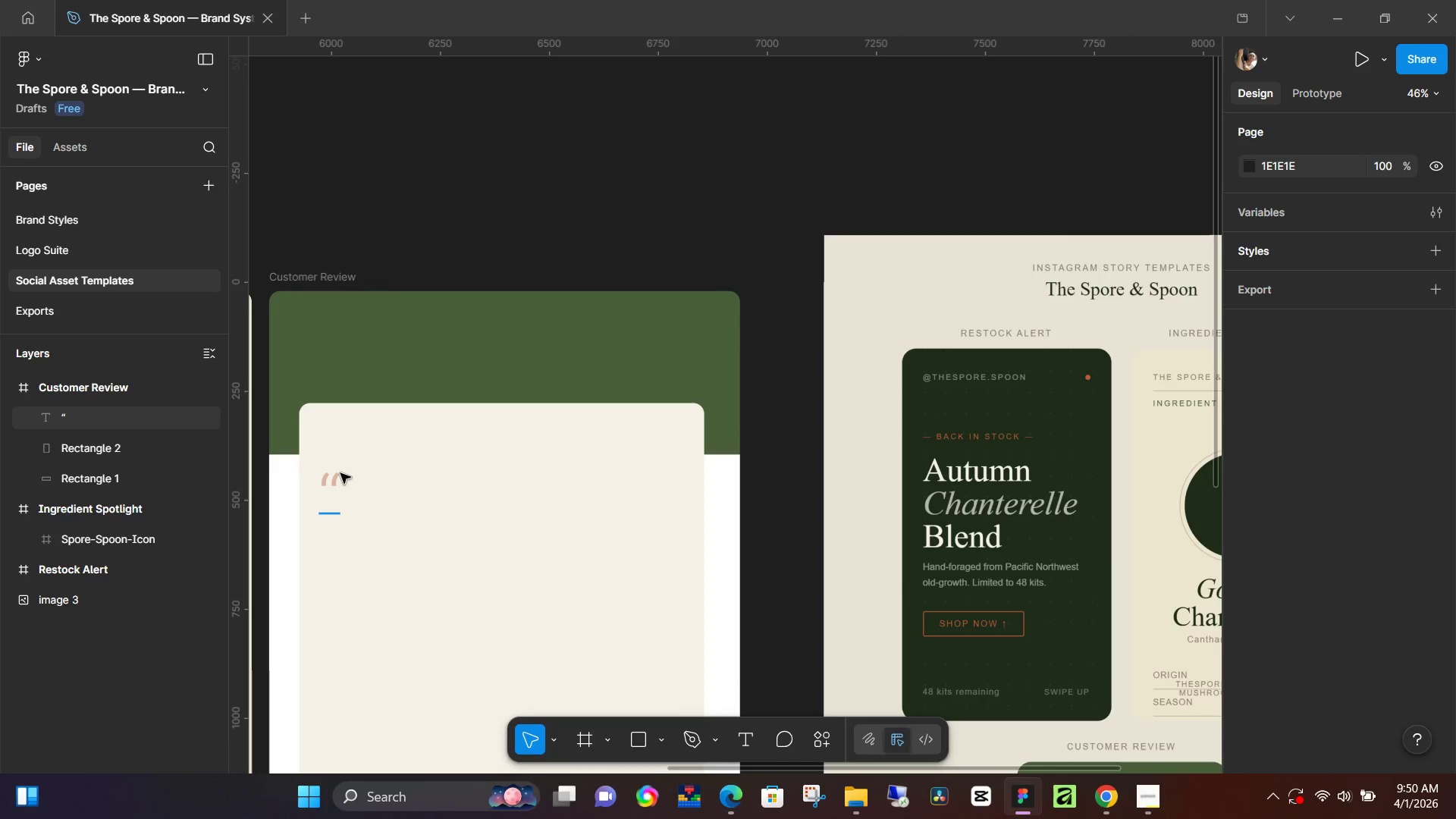 
left_click([340, 474])
 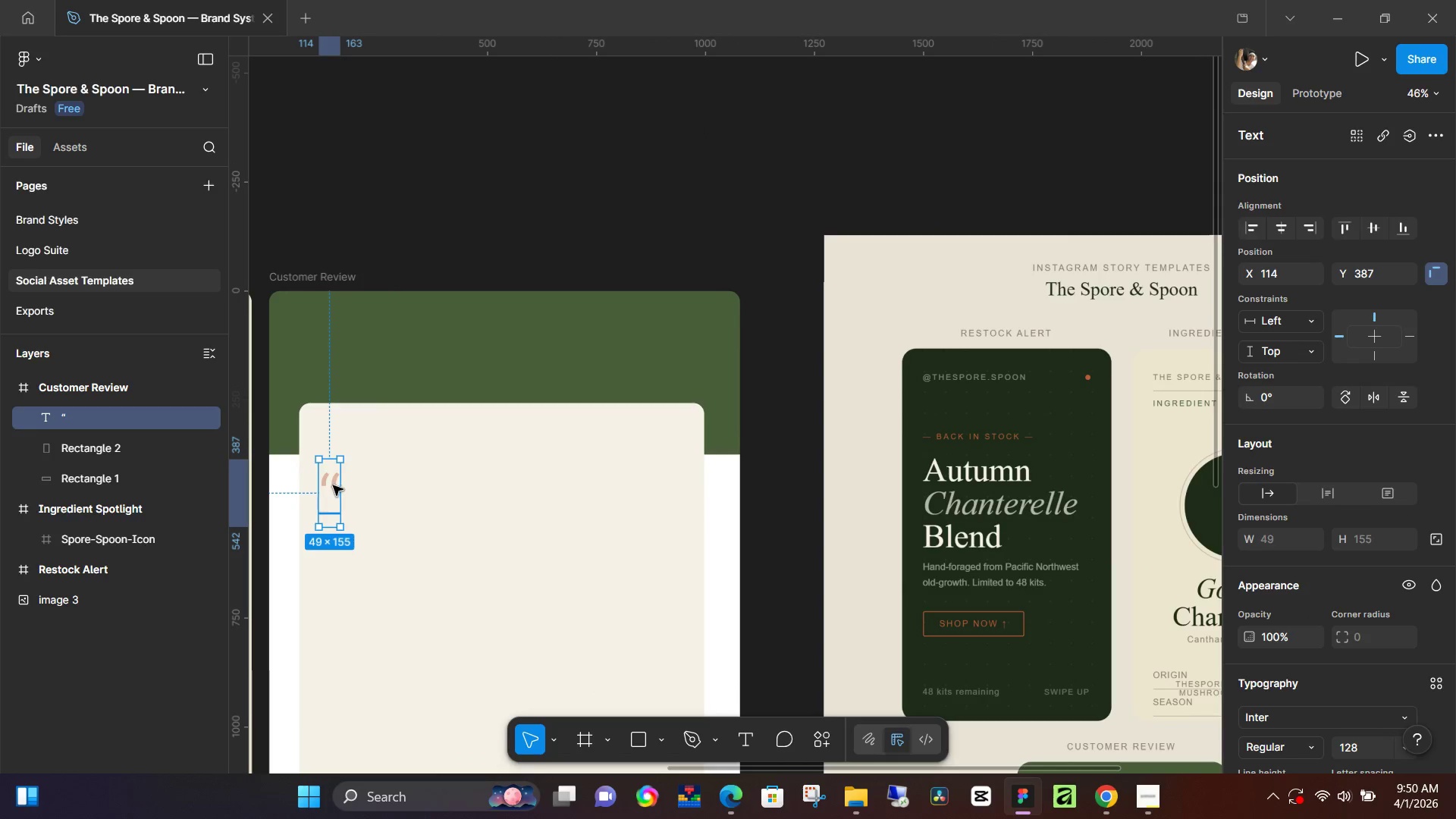 
left_click_drag(start_coordinate=[333, 485], to_coordinate=[337, 446])
 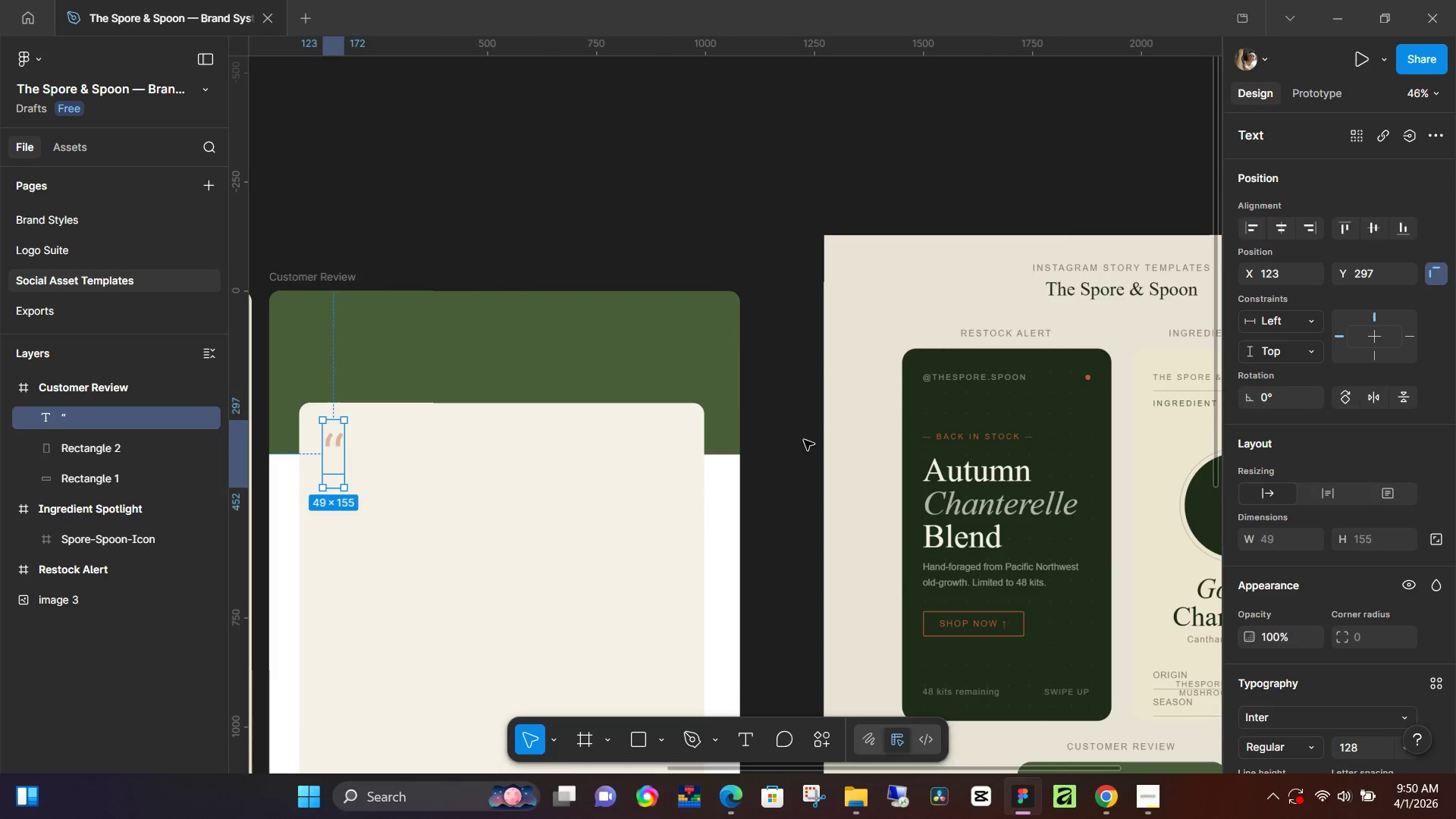 
left_click([804, 440])
 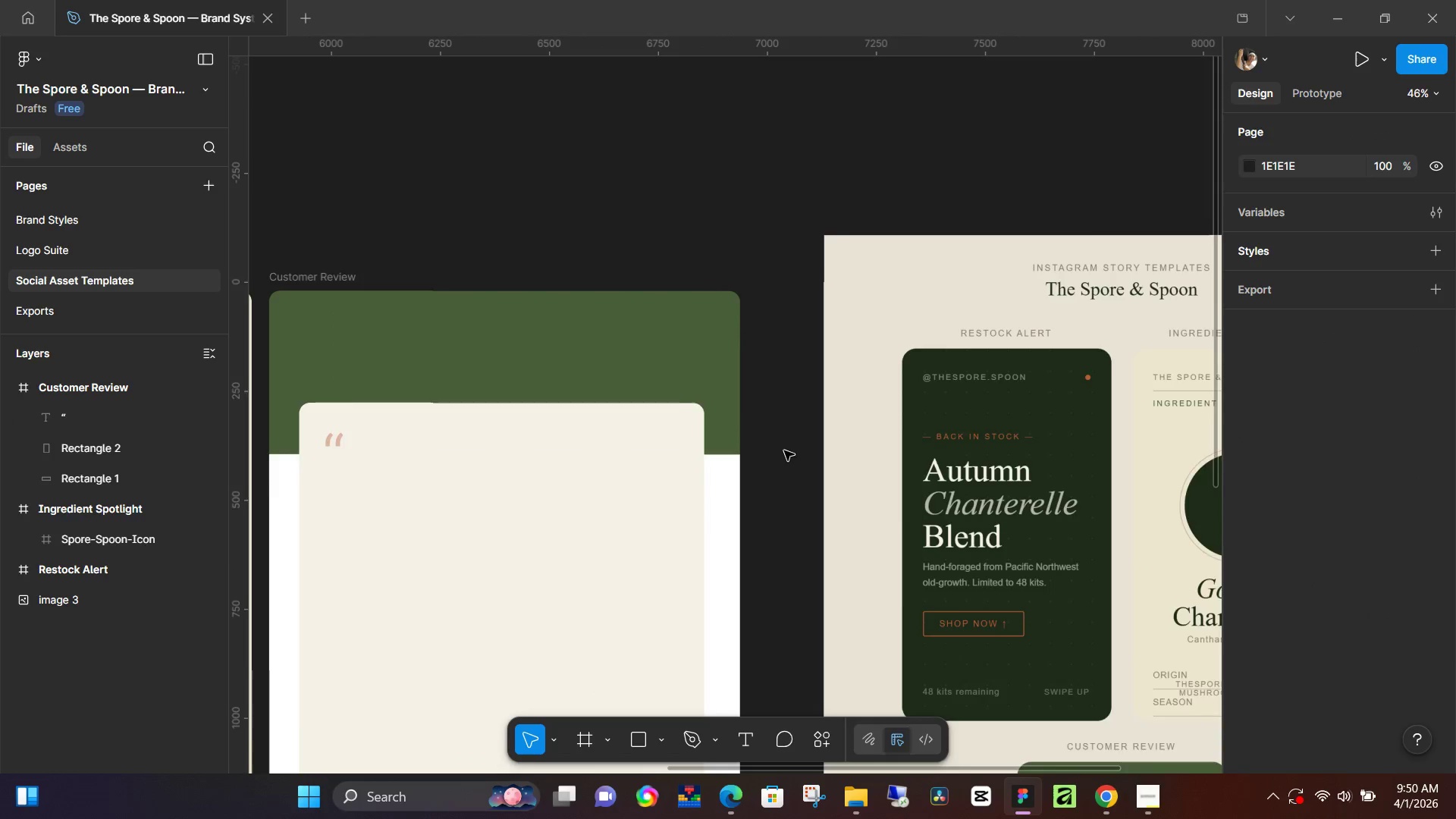 
scroll: coordinate [784, 450], scroll_direction: down, amount: 4.0
 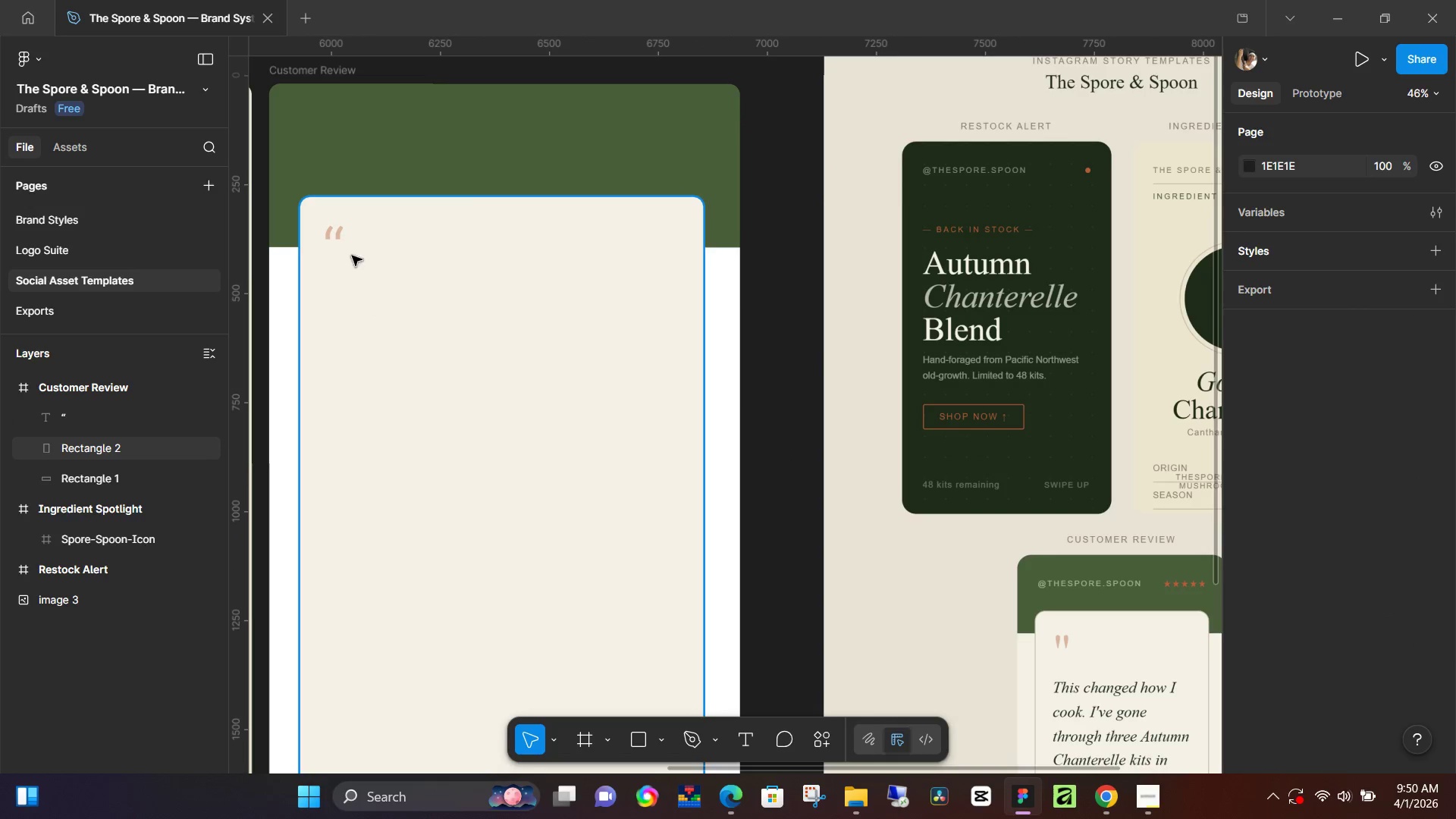 
left_click([342, 237])
 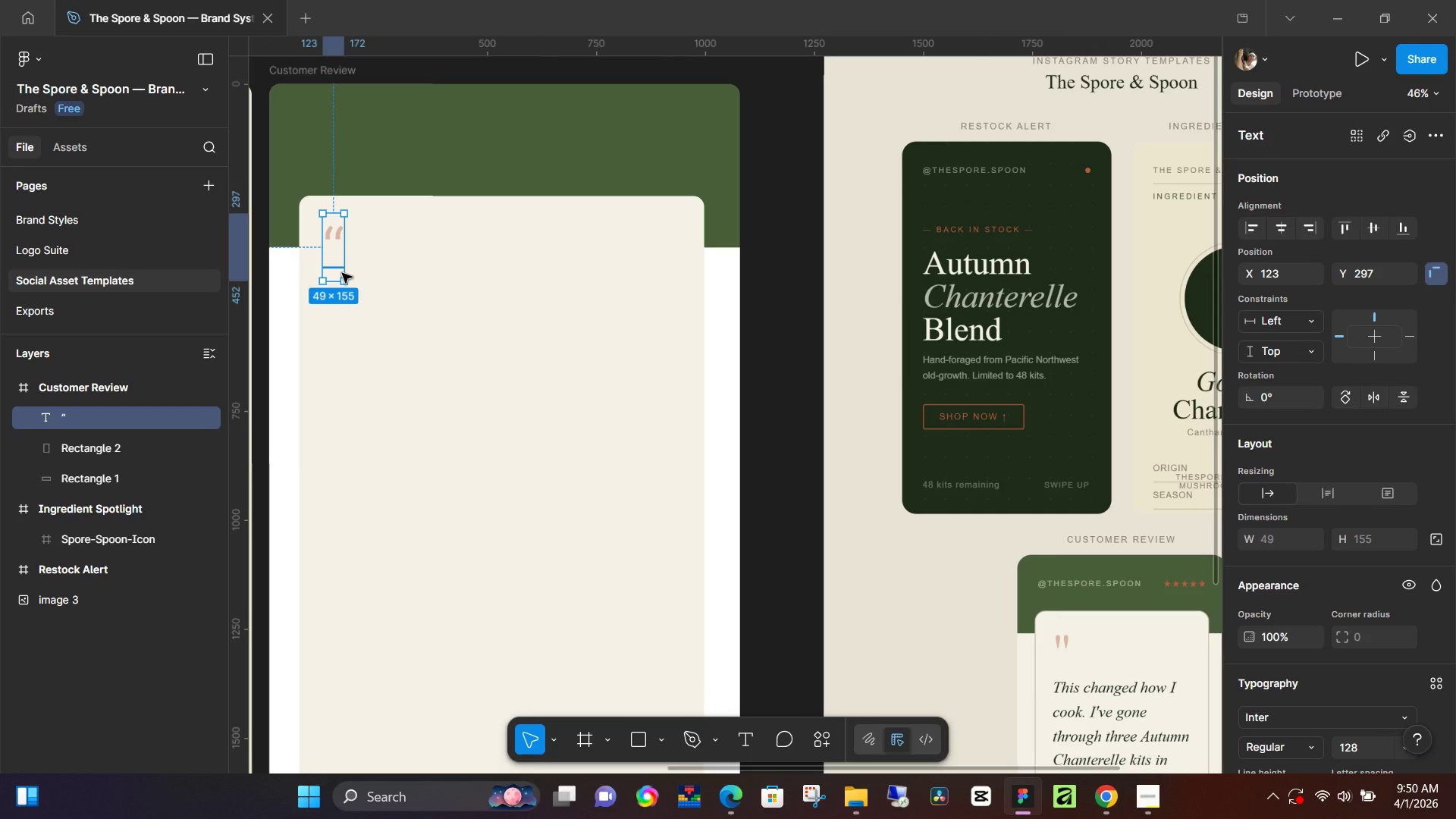 
key(K)
 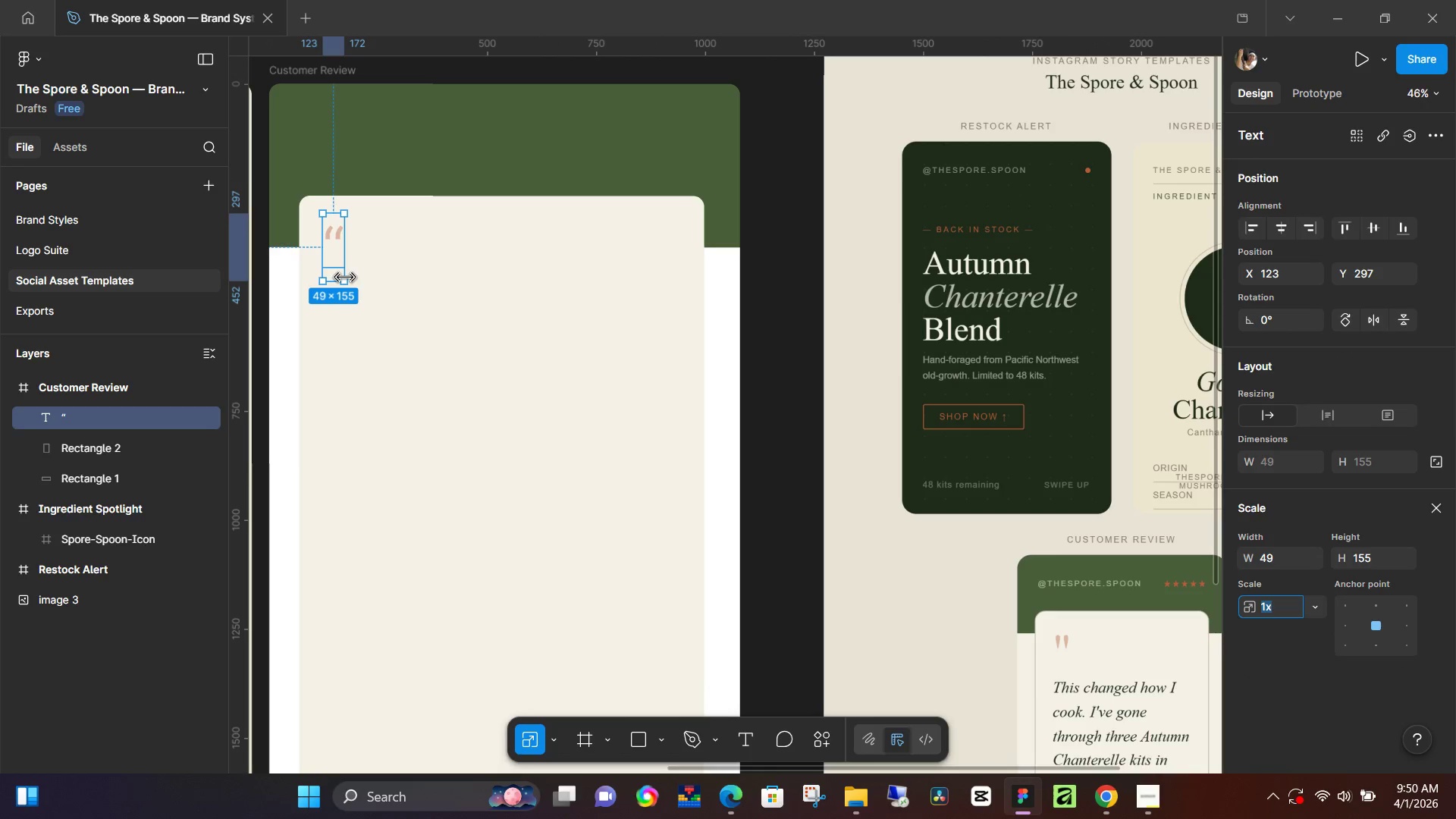 
left_click_drag(start_coordinate=[345, 278], to_coordinate=[355, 292])
 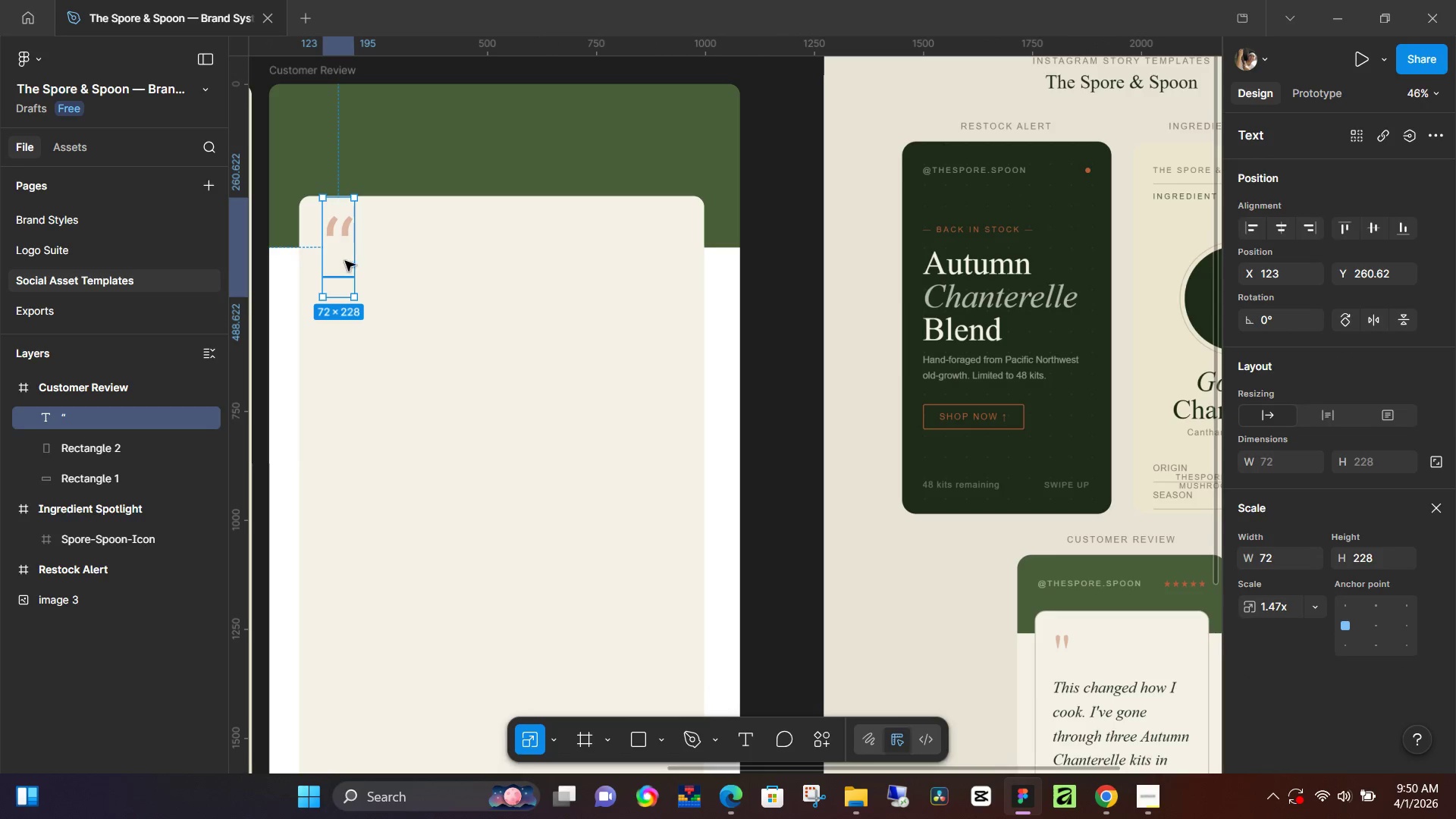 
left_click_drag(start_coordinate=[345, 253], to_coordinate=[343, 262])
 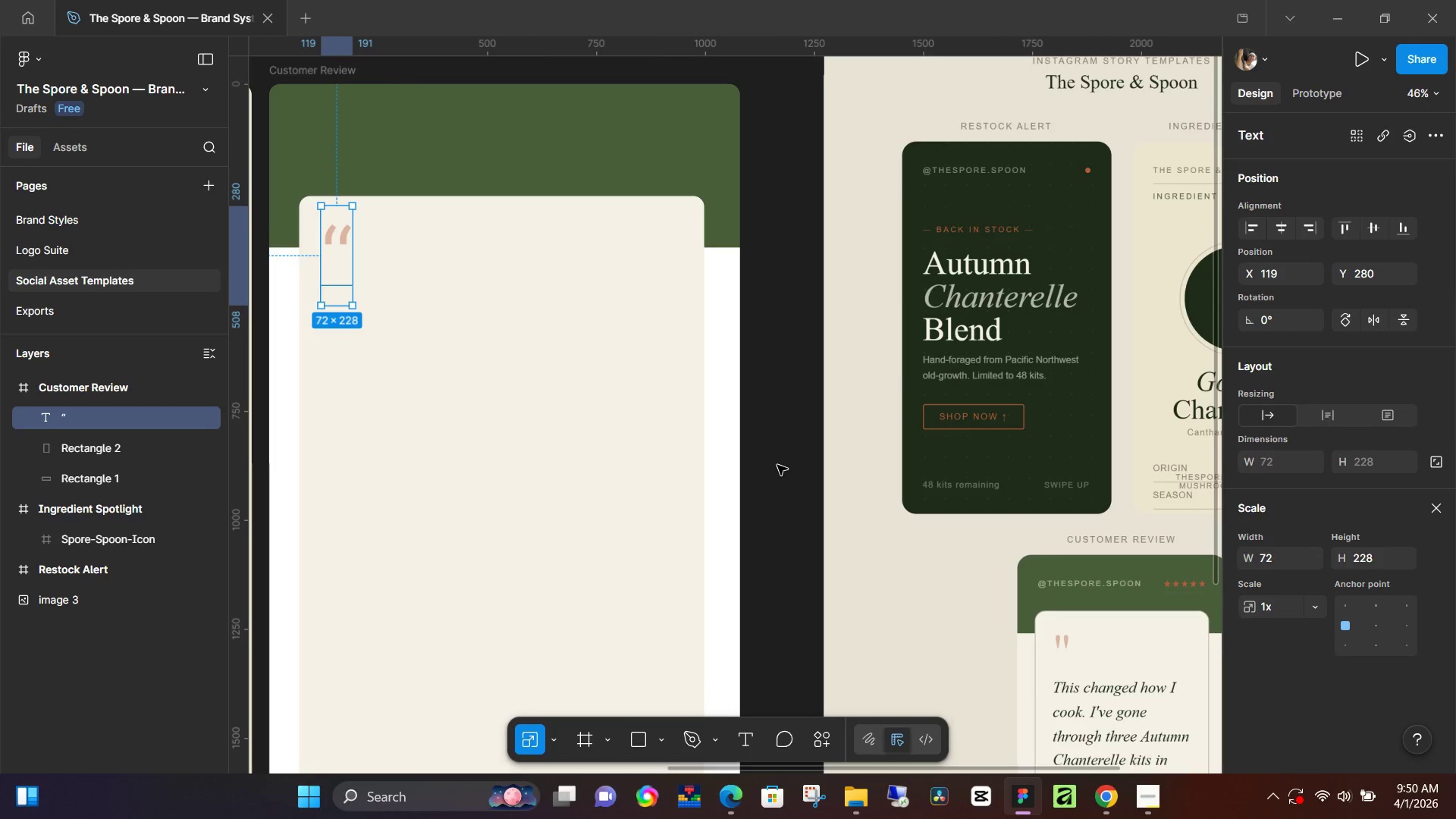 
left_click([776, 466])
 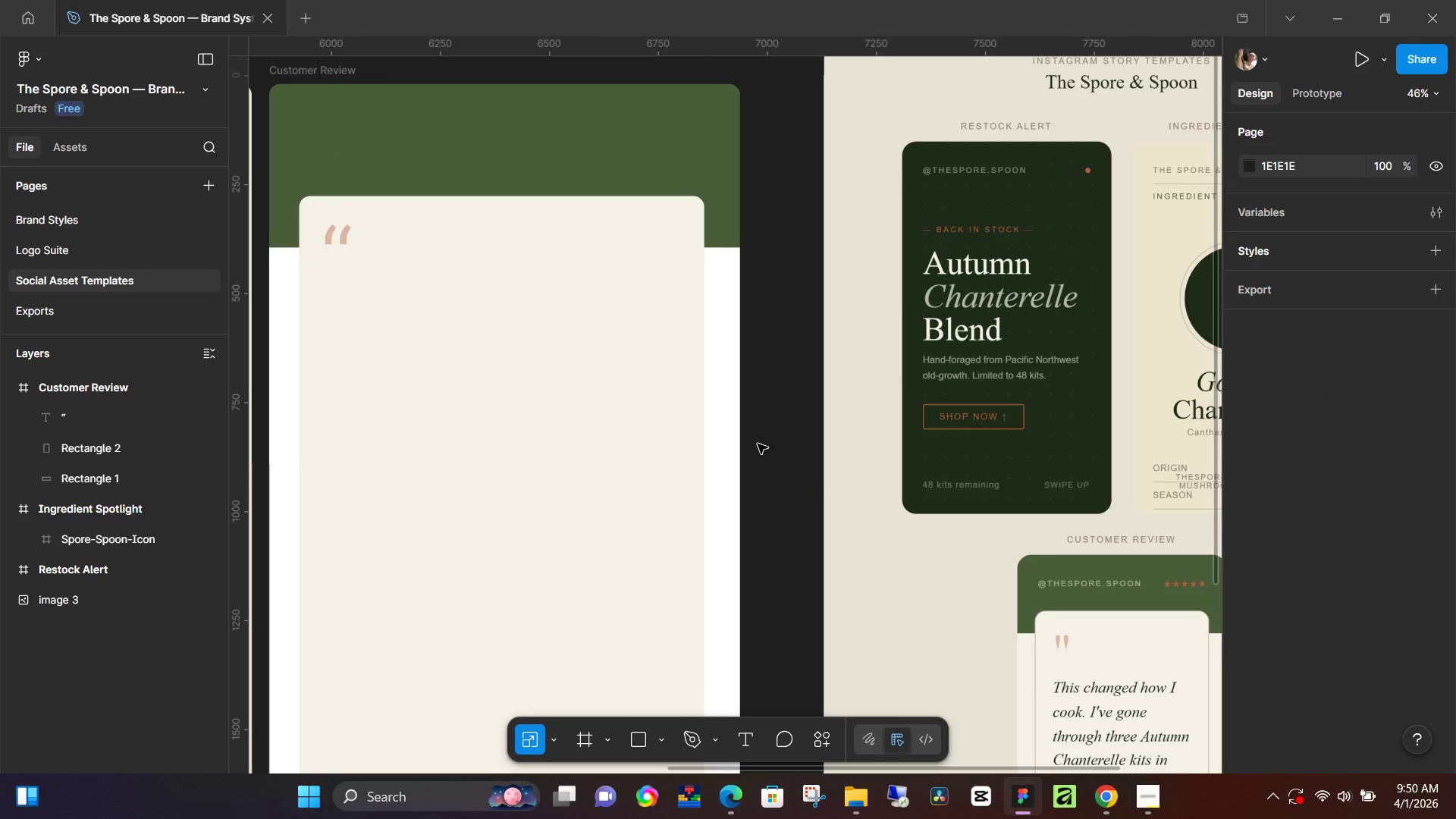 
scroll: coordinate [642, 395], scroll_direction: down, amount: 5.0
 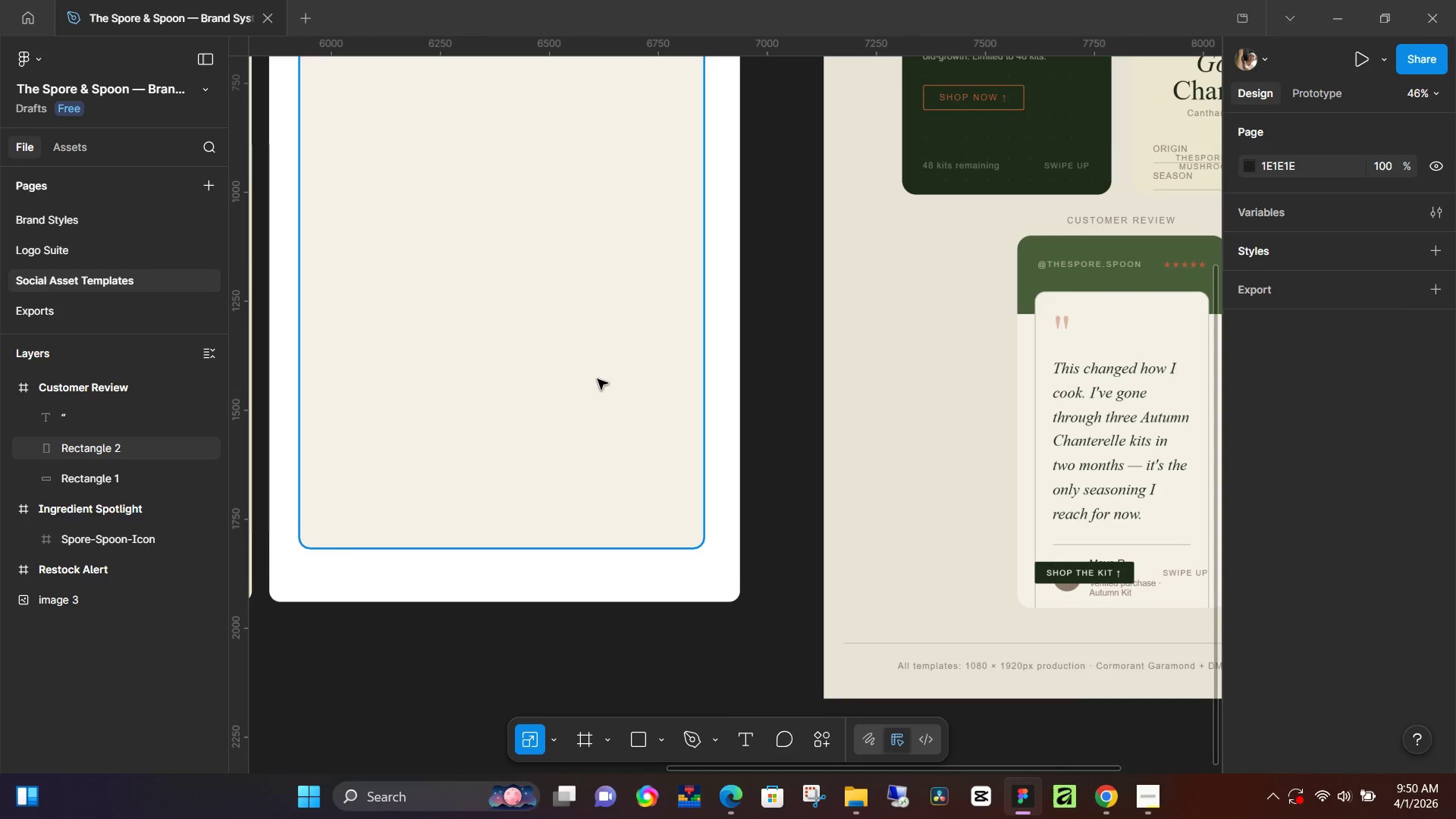 
scroll: coordinate [468, 353], scroll_direction: up, amount: 7.0
 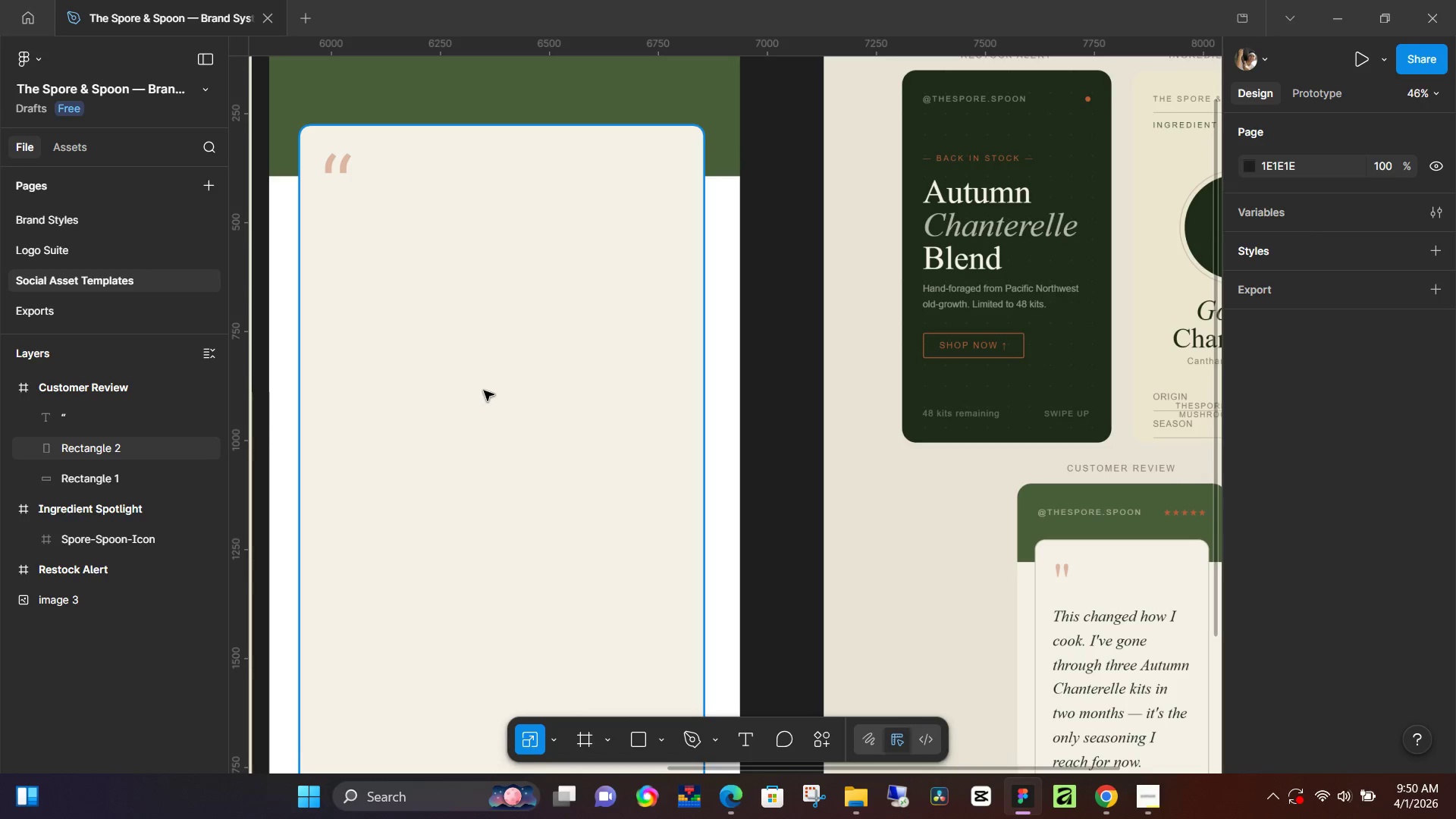 
hold_key(key=Space, duration=1.44)
 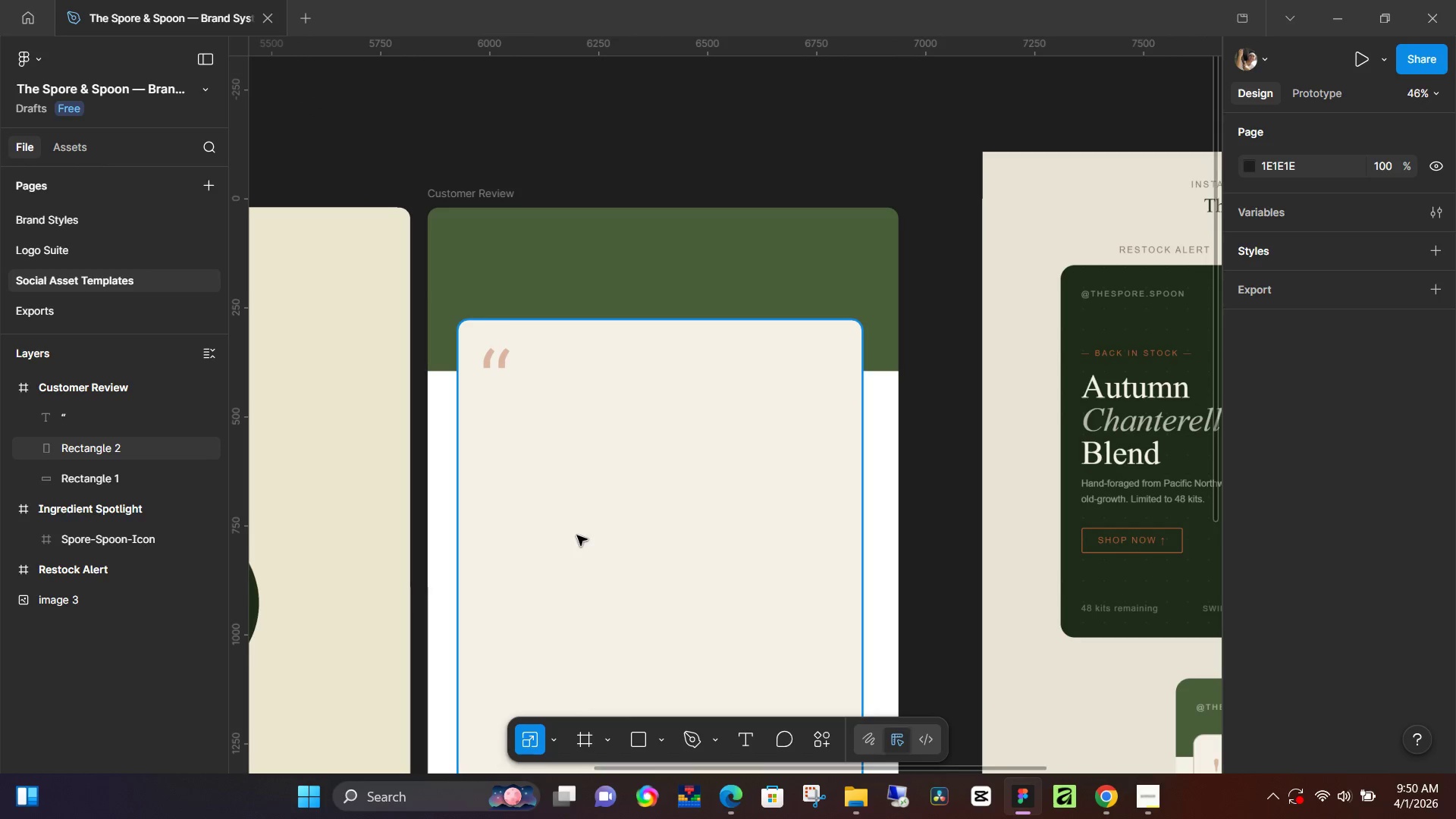 
left_click_drag(start_coordinate=[417, 346], to_coordinate=[576, 541])
 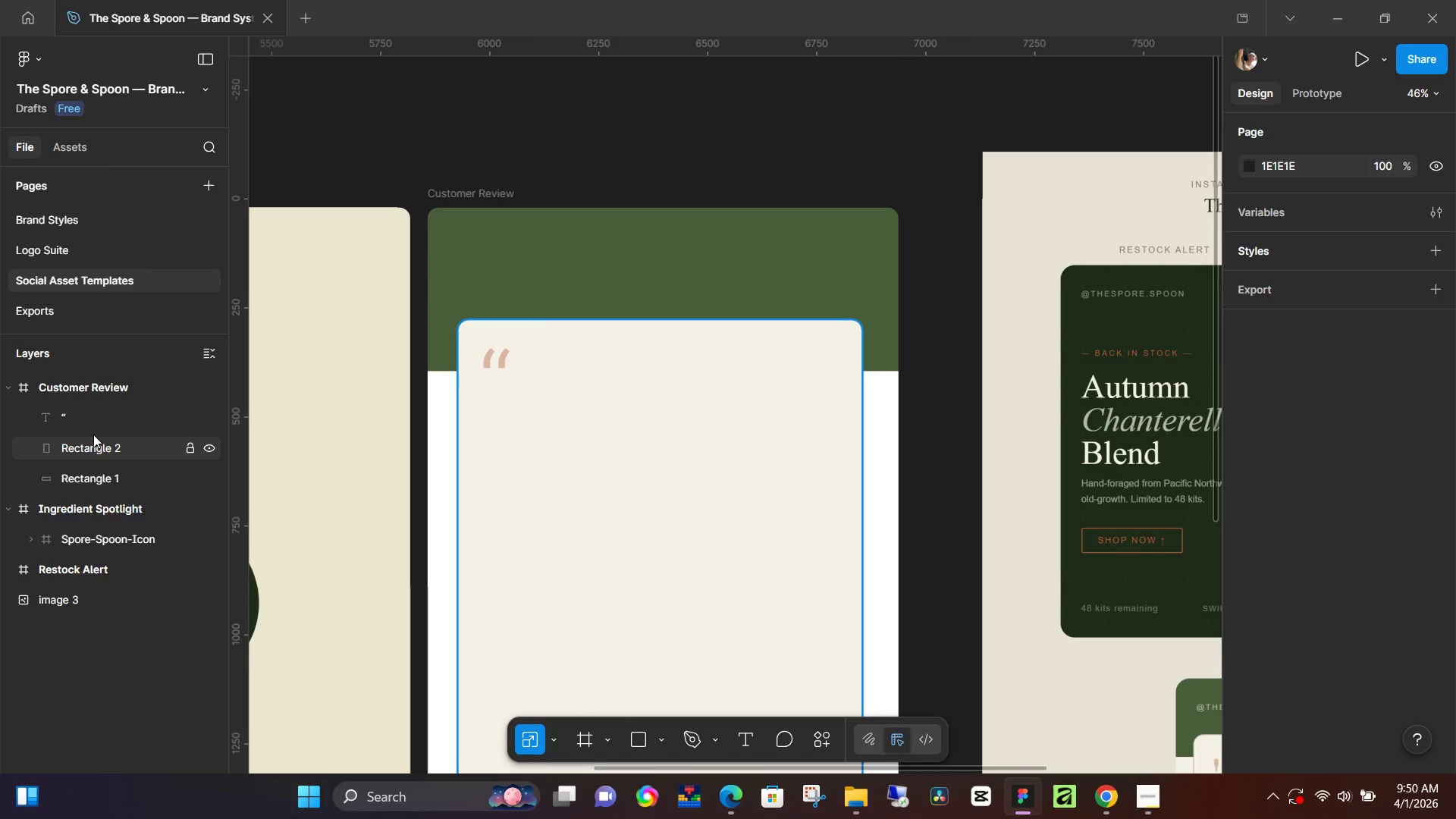 
double_click([93, 435])
 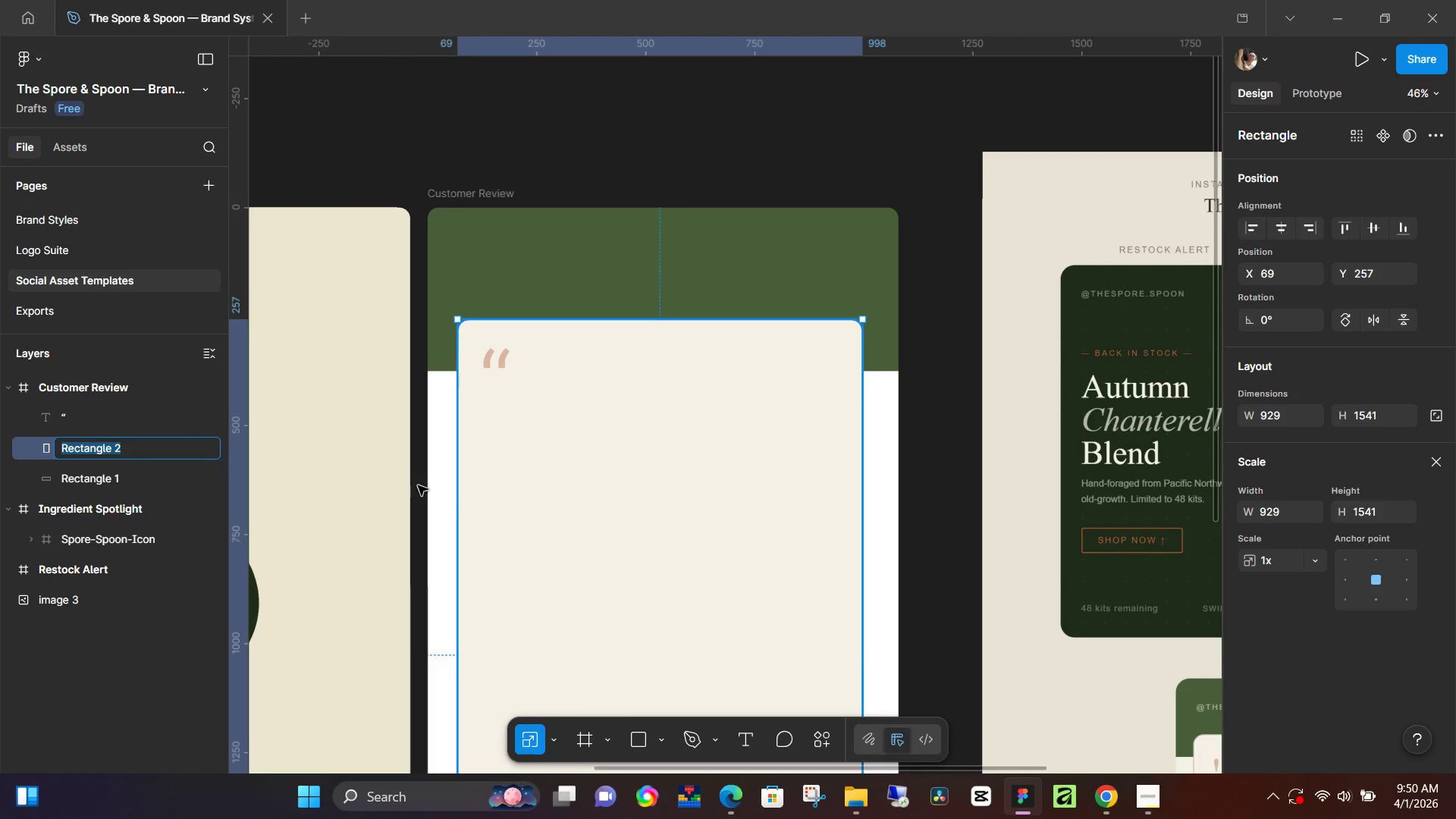 
hold_key(key=AltLeft, duration=0.55)
 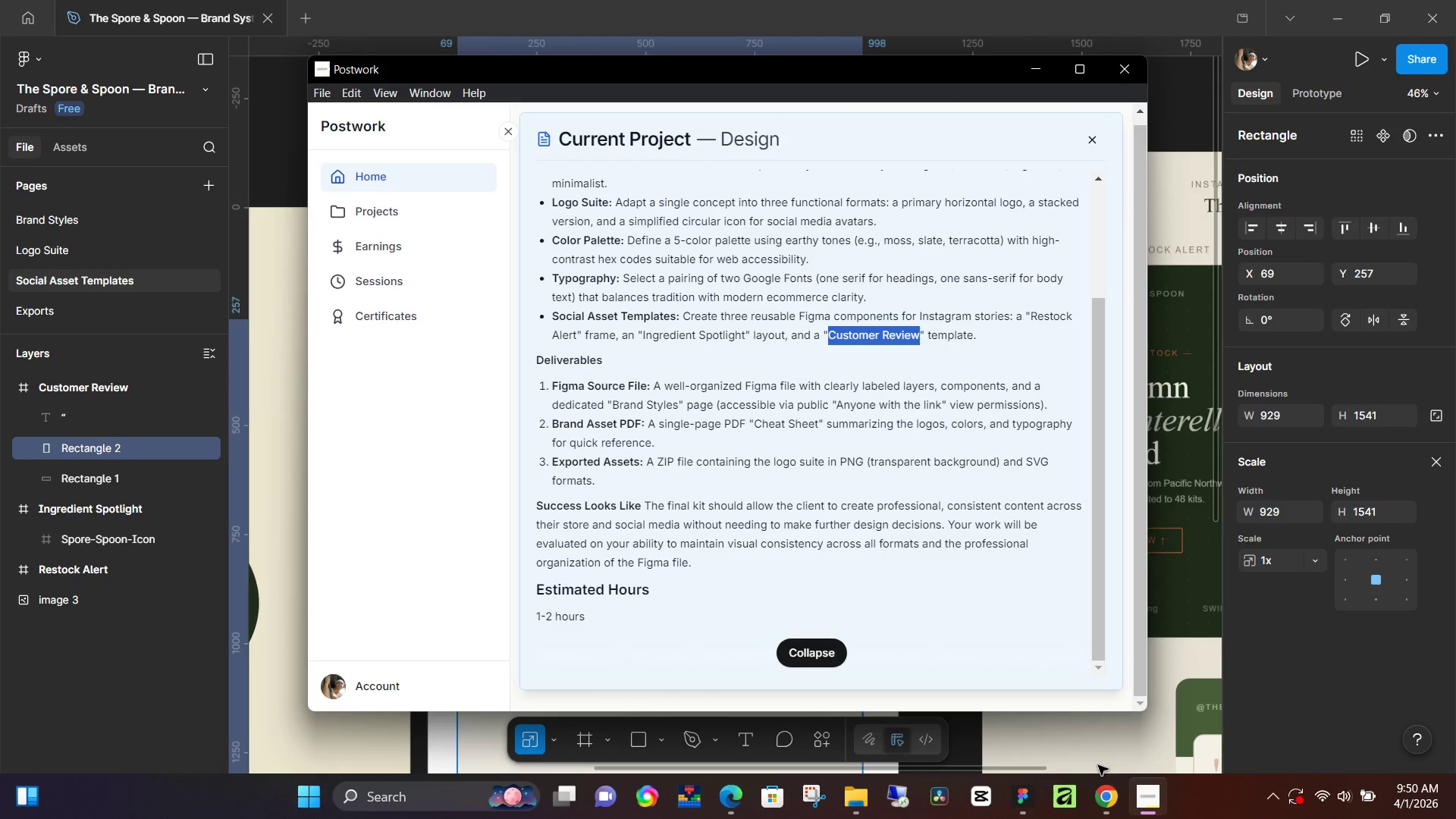 